 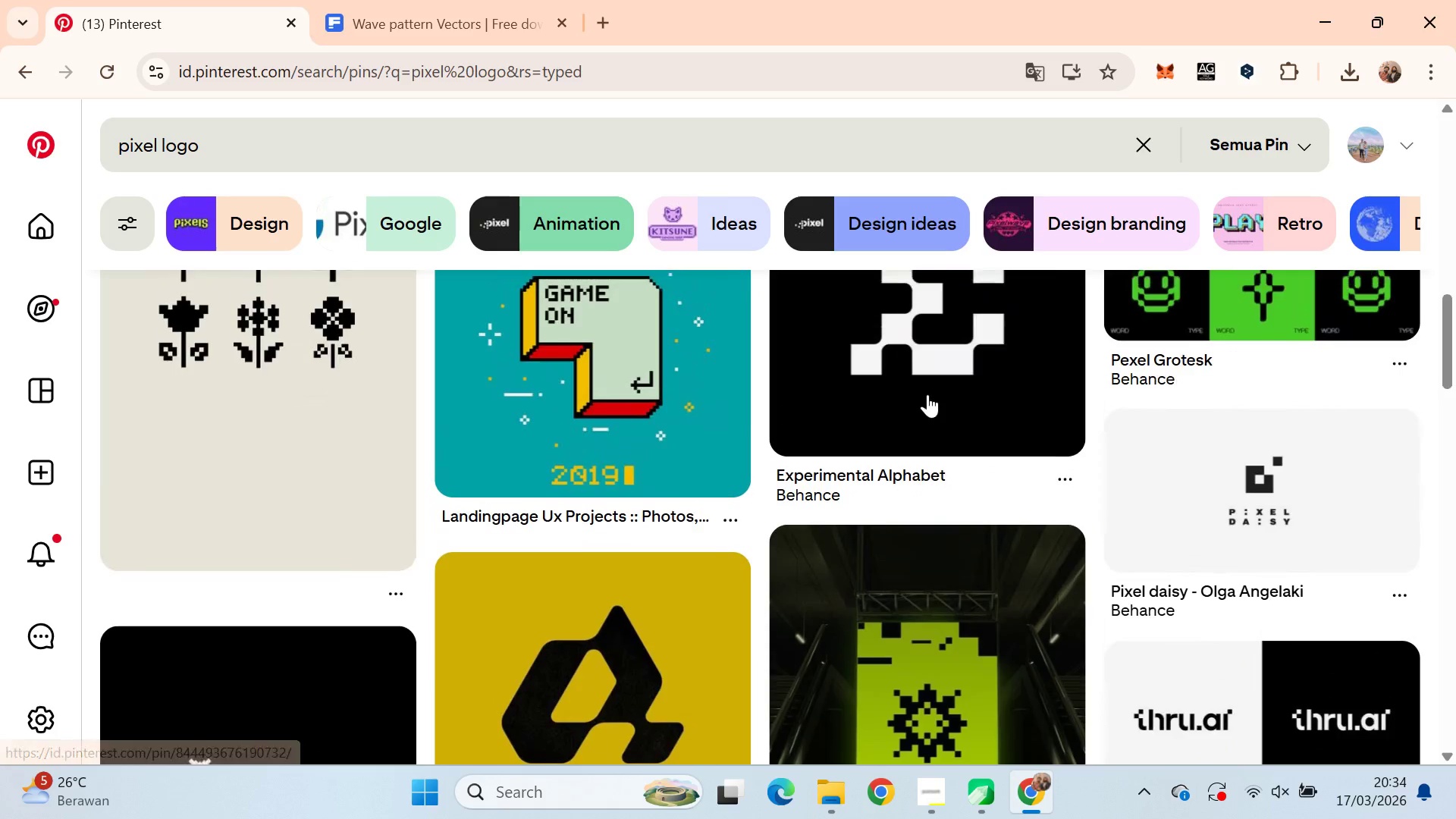 
scroll: coordinate [1018, 404], scroll_direction: up, amount: 2.0
 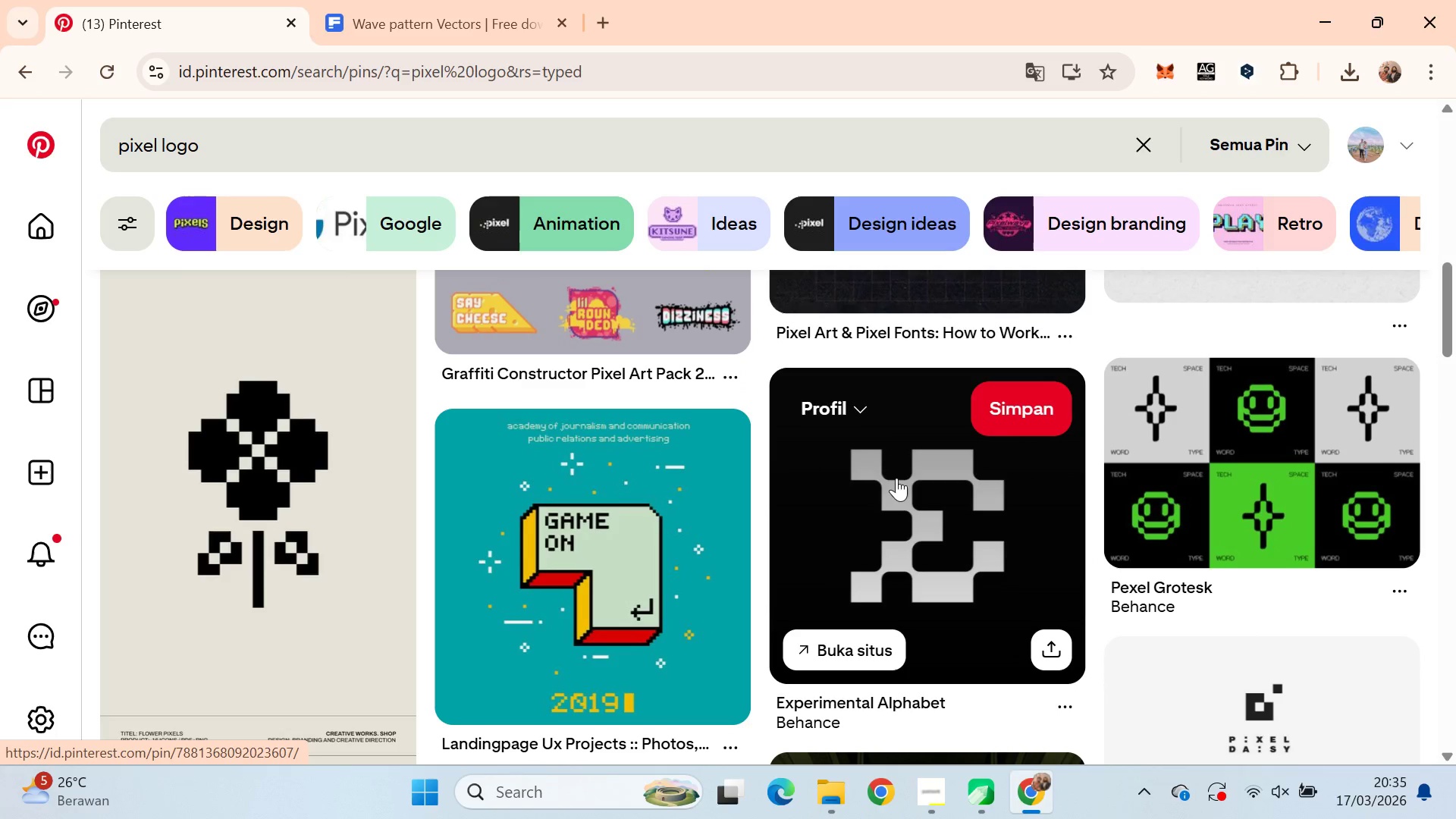 
scroll: coordinate [902, 484], scroll_direction: down, amount: 2.0
 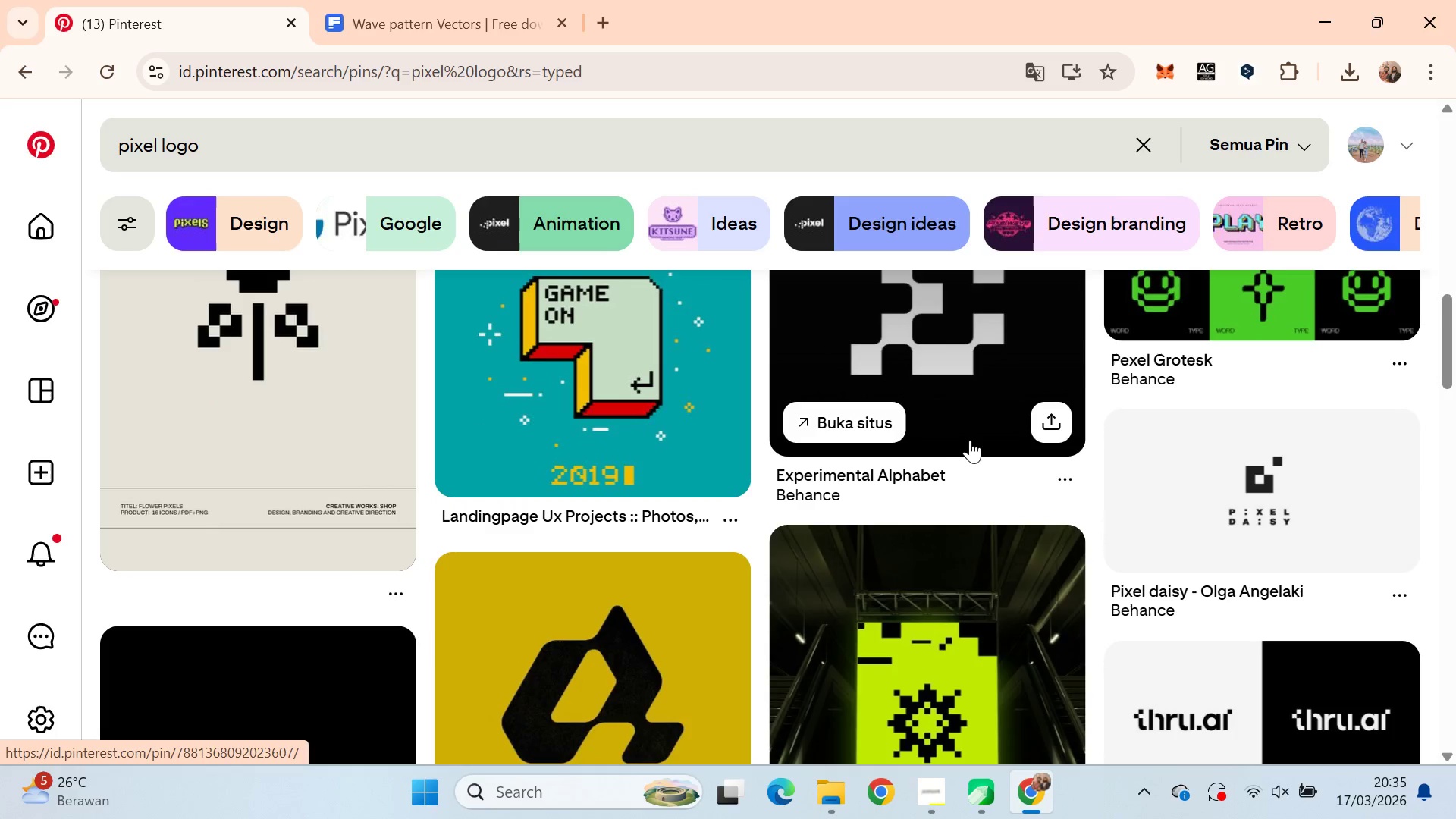 
scroll: coordinate [995, 446], scroll_direction: up, amount: 6.0
 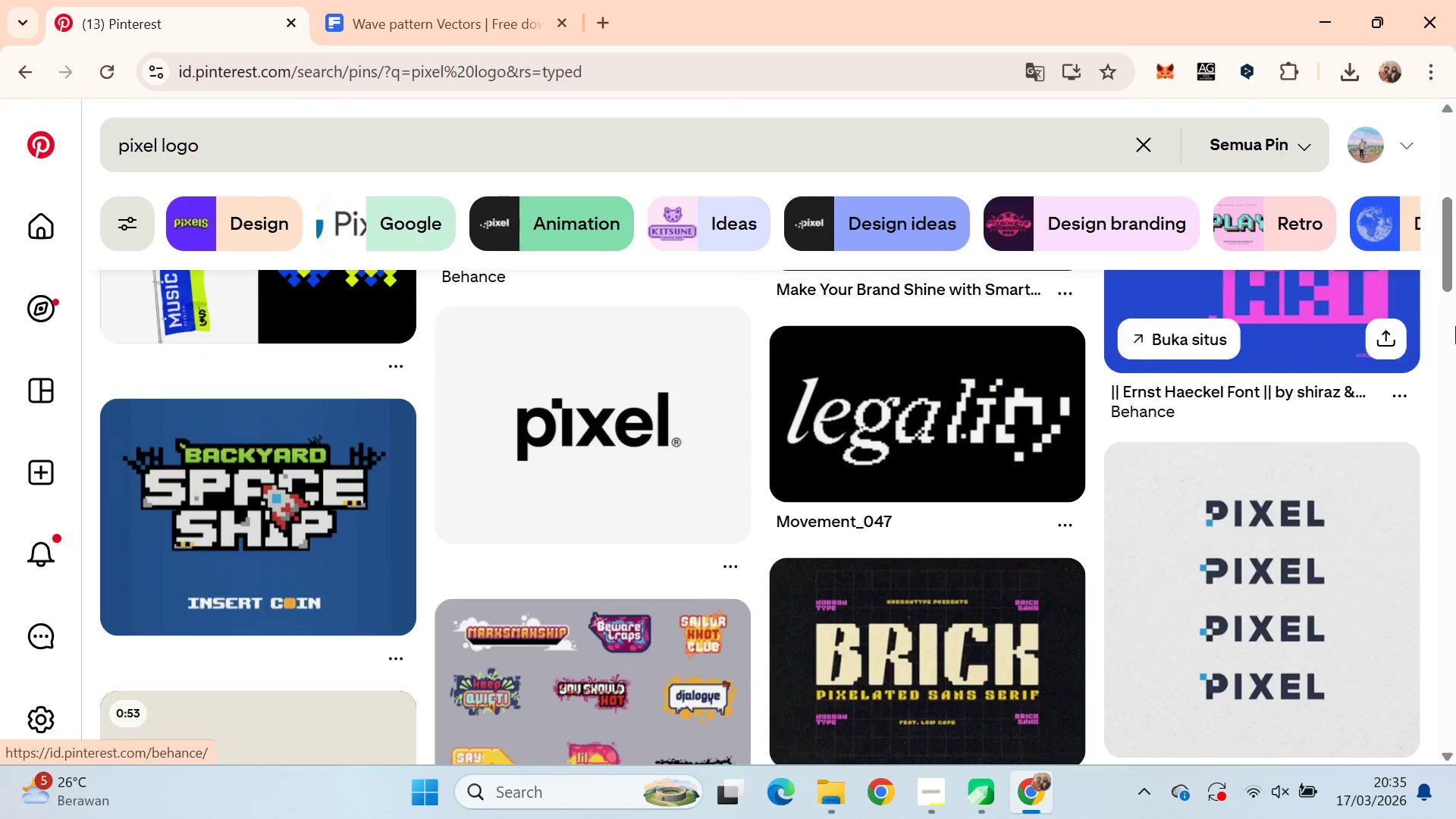 
left_click_drag(start_coordinate=[1455, 251], to_coordinate=[1455, 514])
 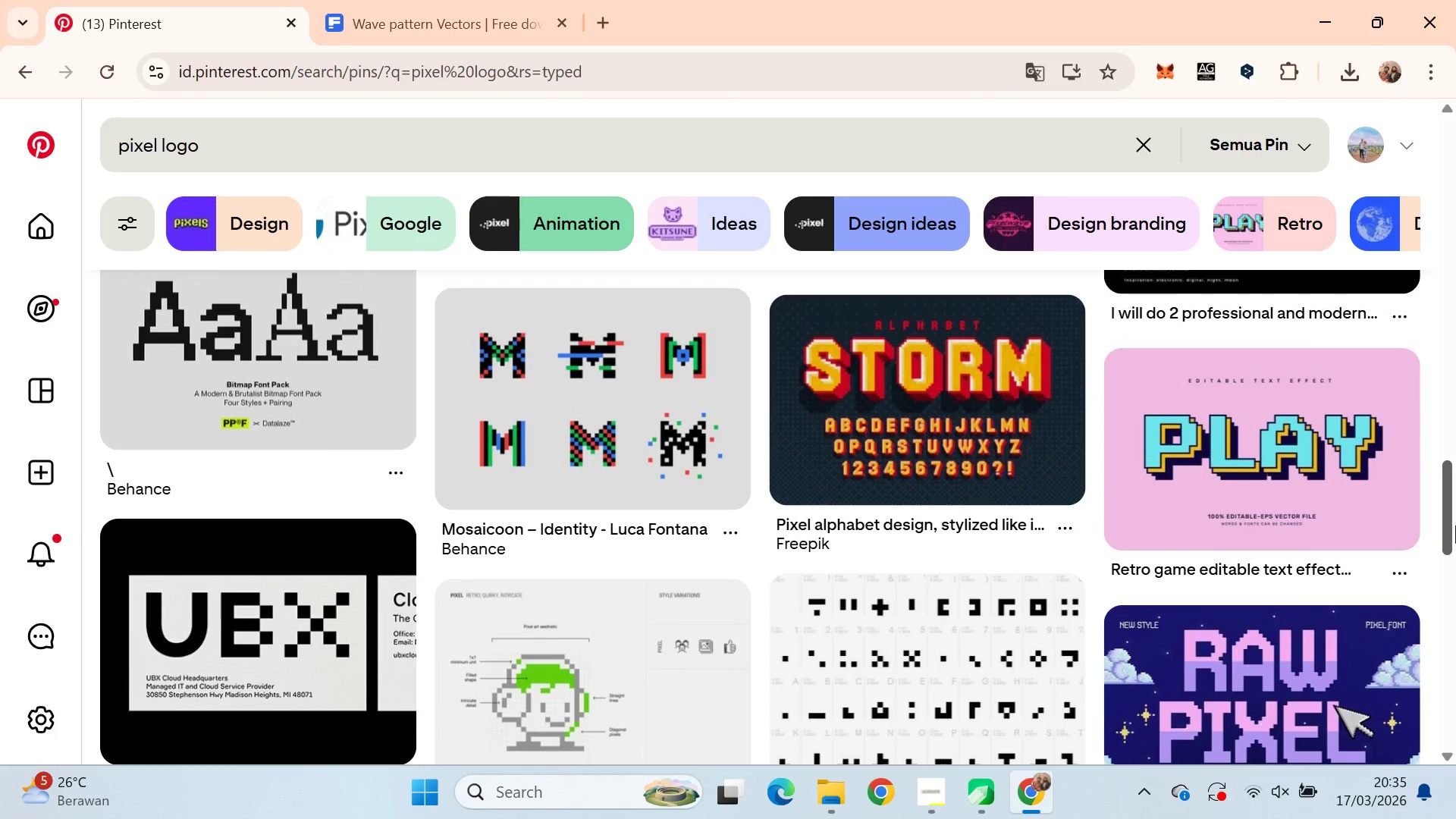 
key(Alt+AltLeft)
 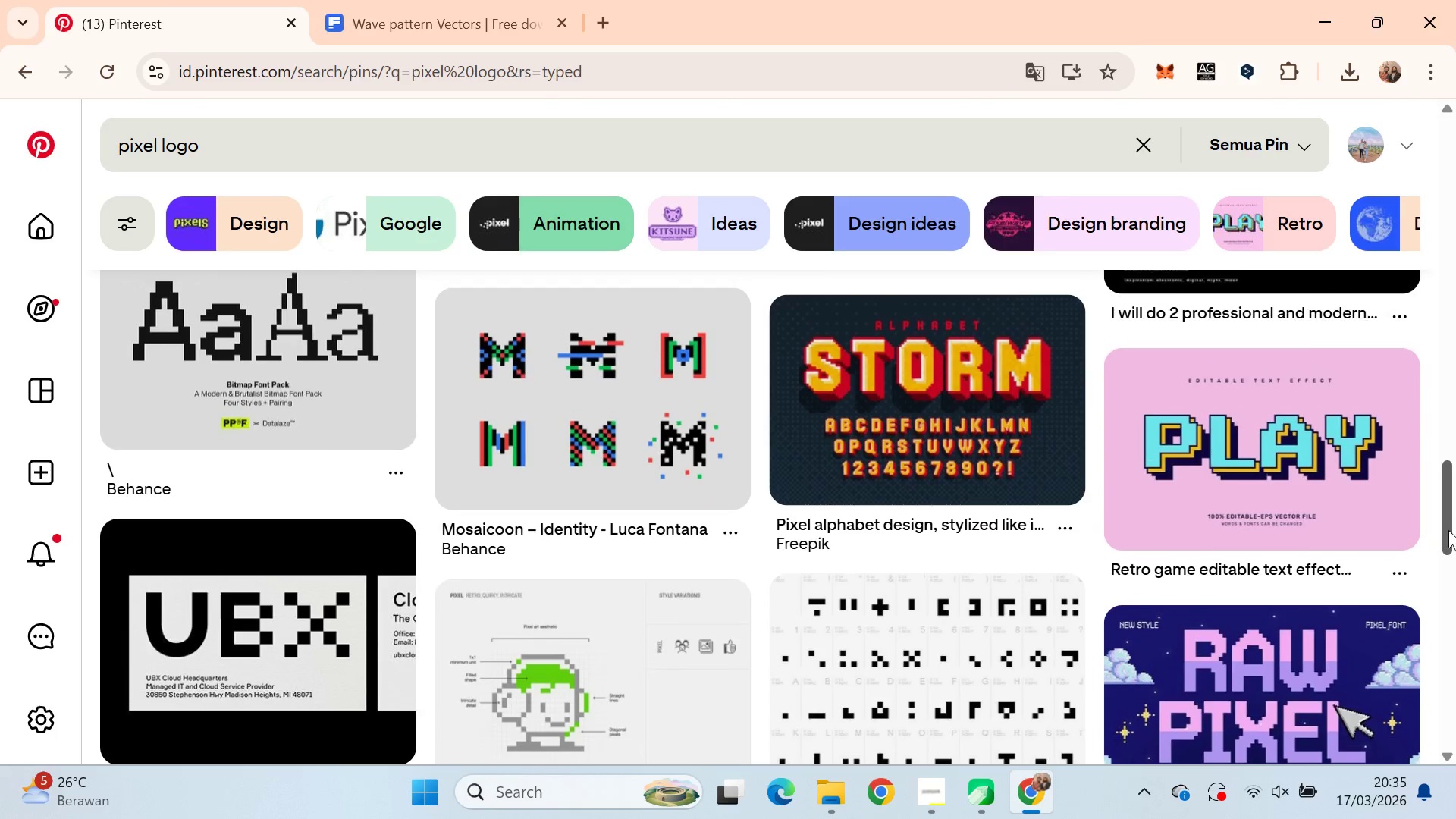 
key(Tab)
type(q)
key(Tab)
key(Tab)
type(qv)